 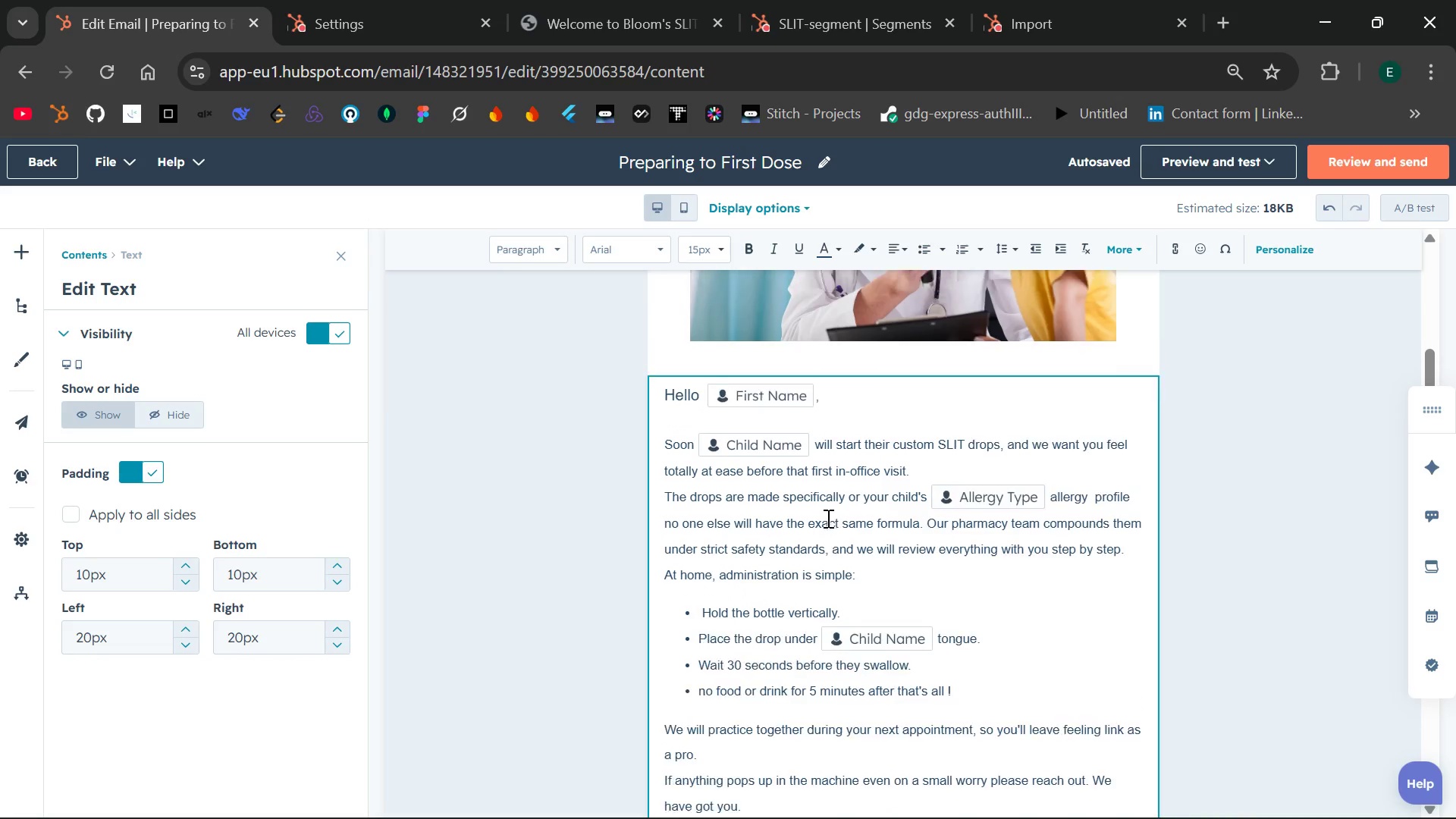 
left_click([547, 284])
 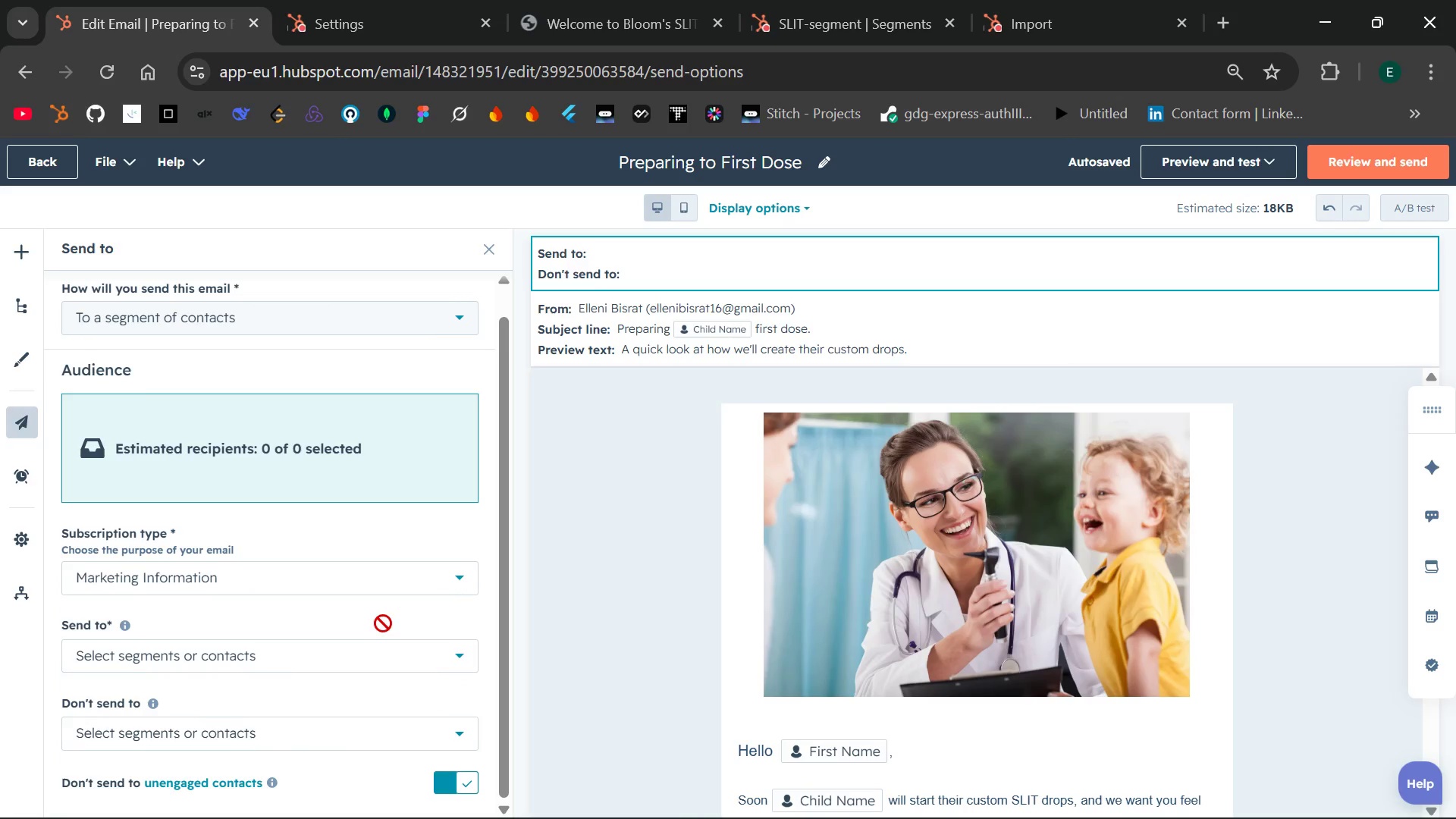 
wait(7.33)
 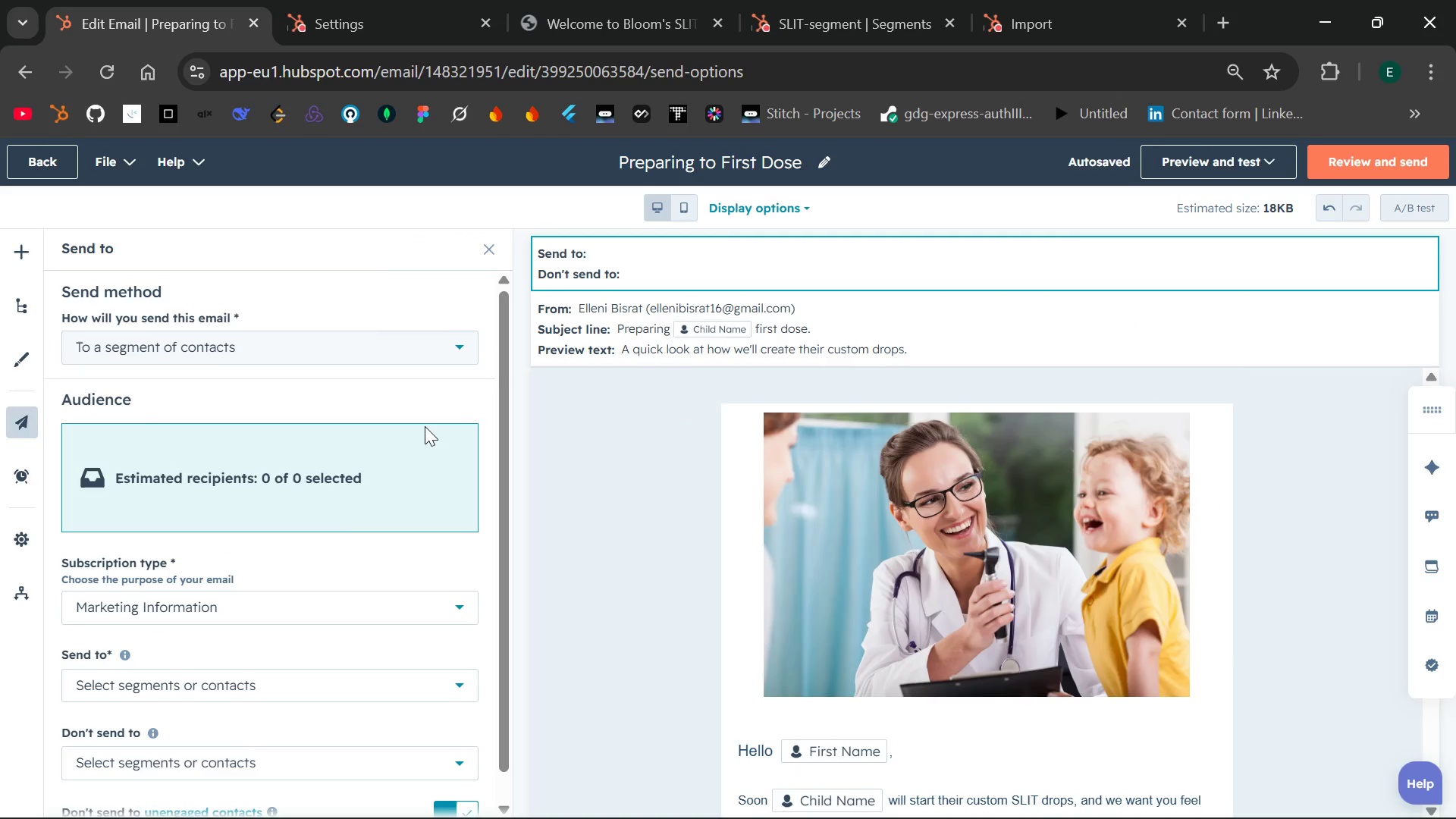 
left_click([453, 725])
 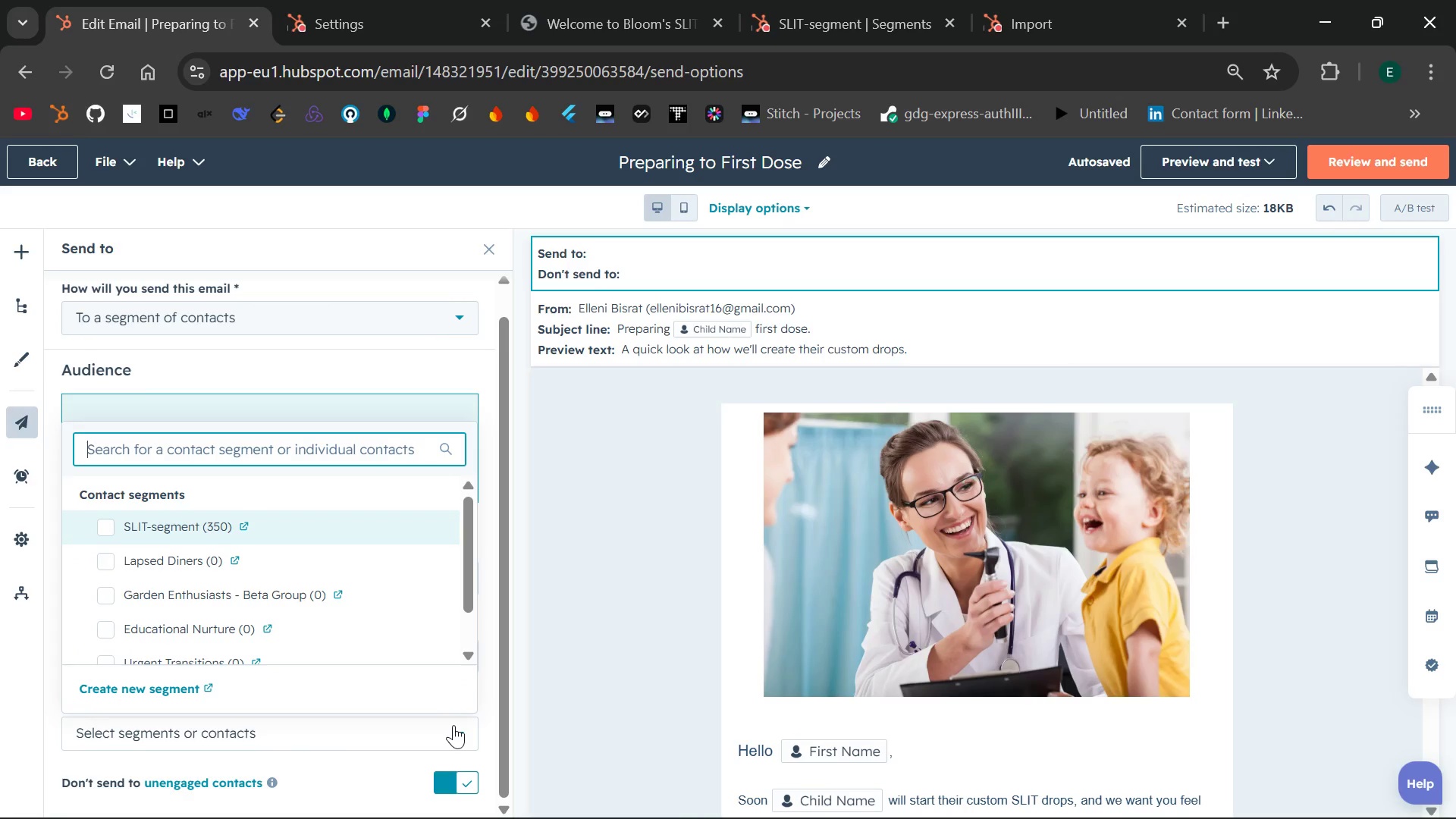 
left_click([453, 725])
 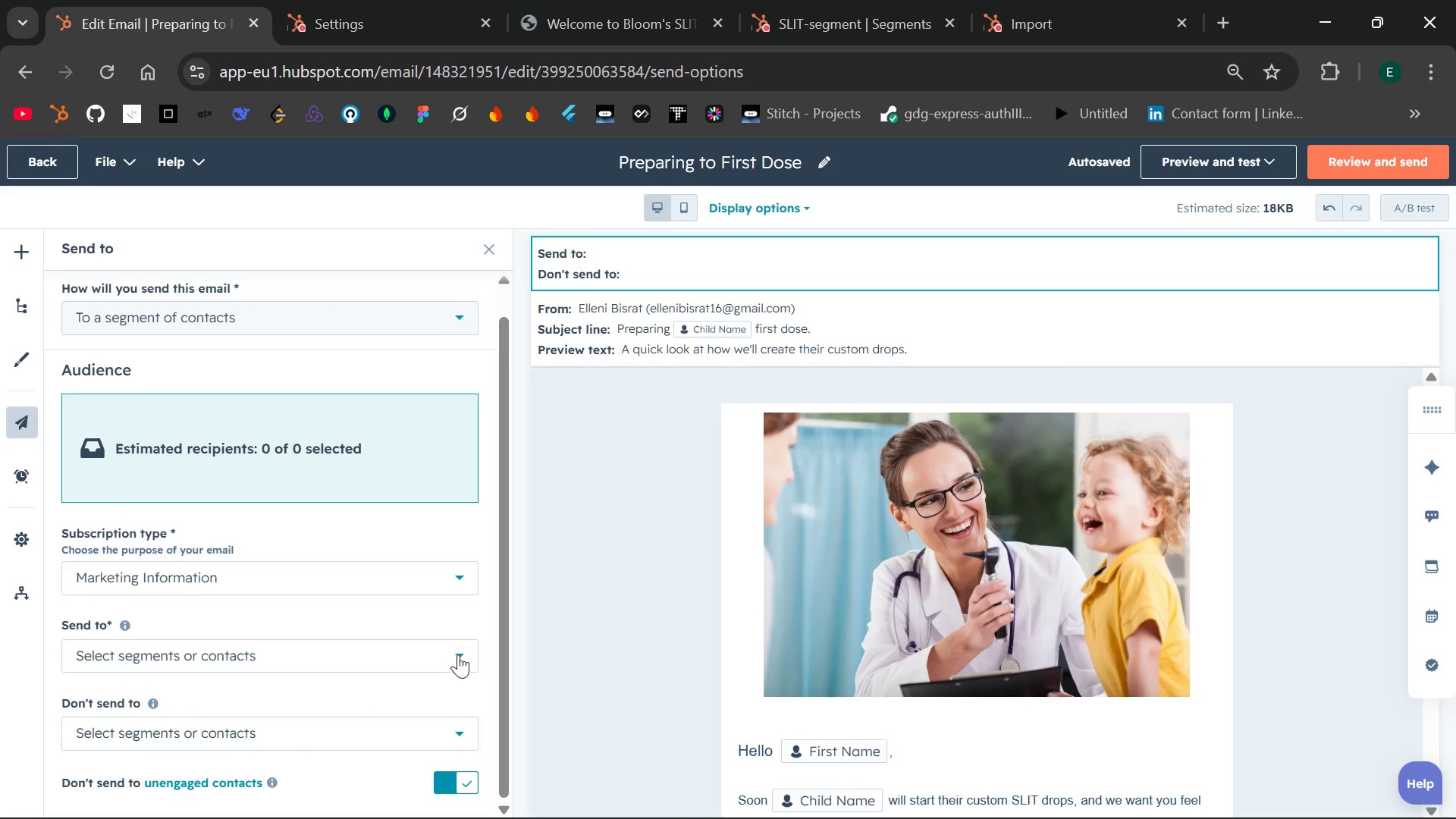 
left_click([458, 654])
 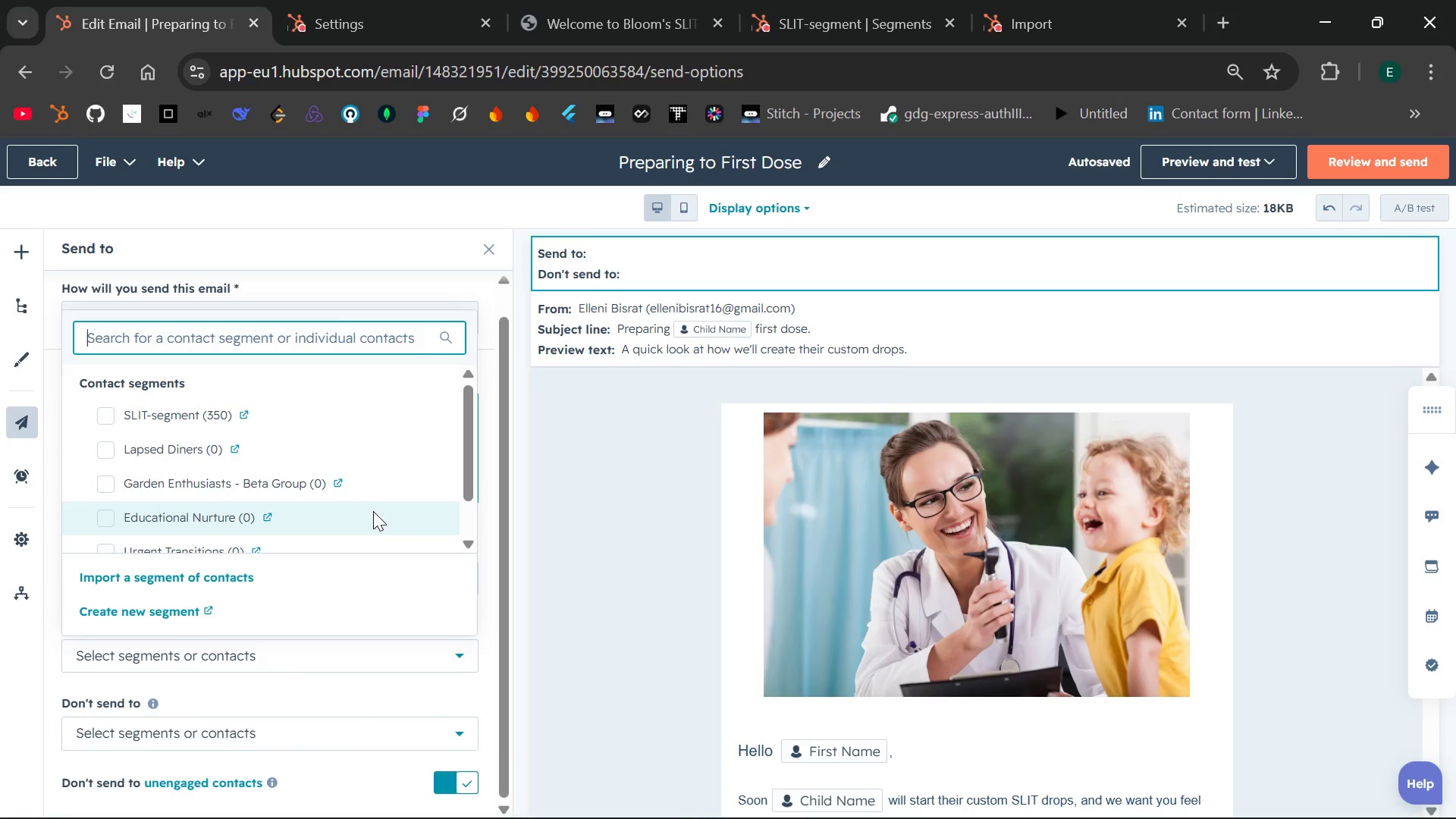 
mouse_move([256, 426])
 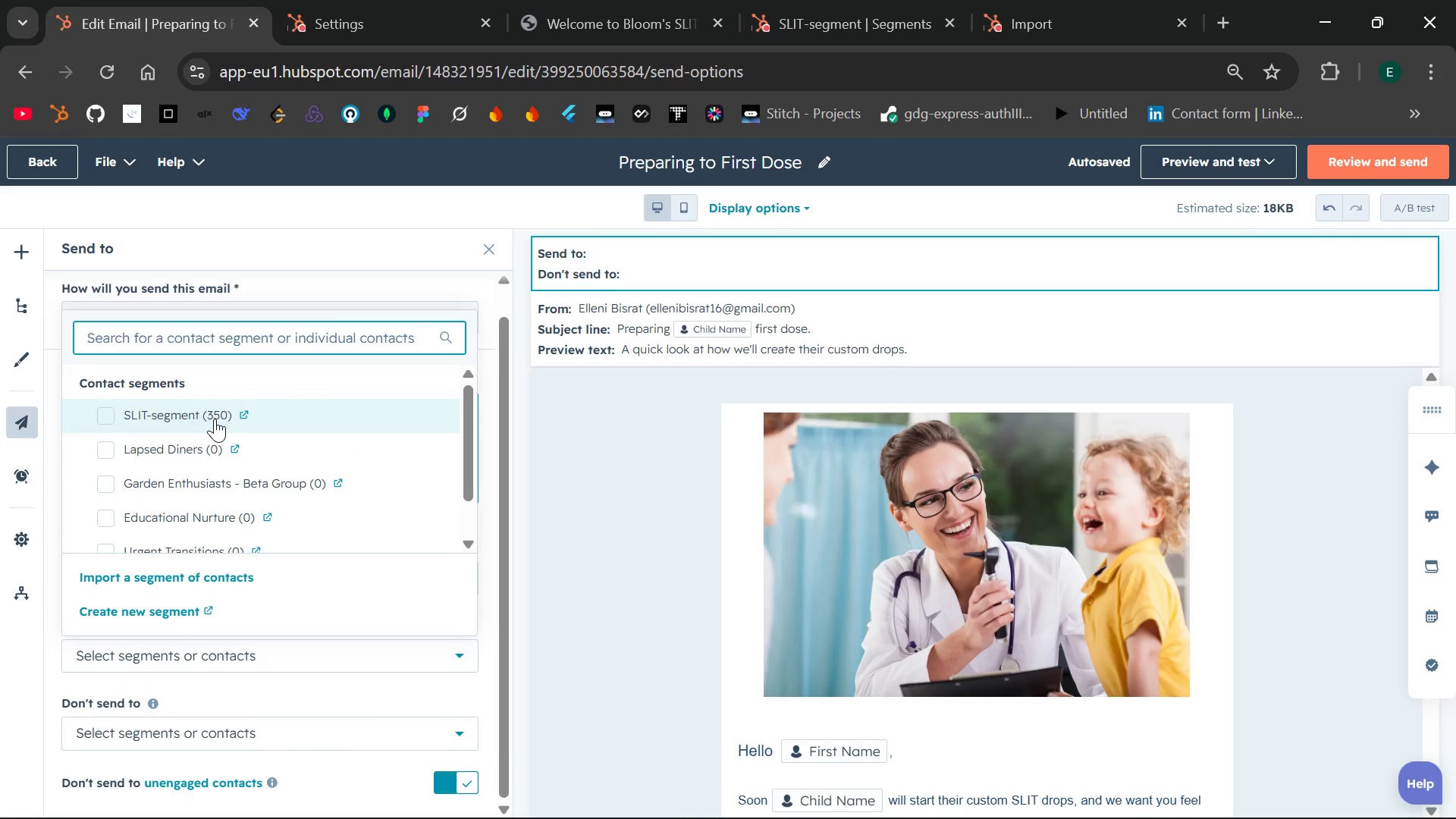 
left_click([215, 419])
 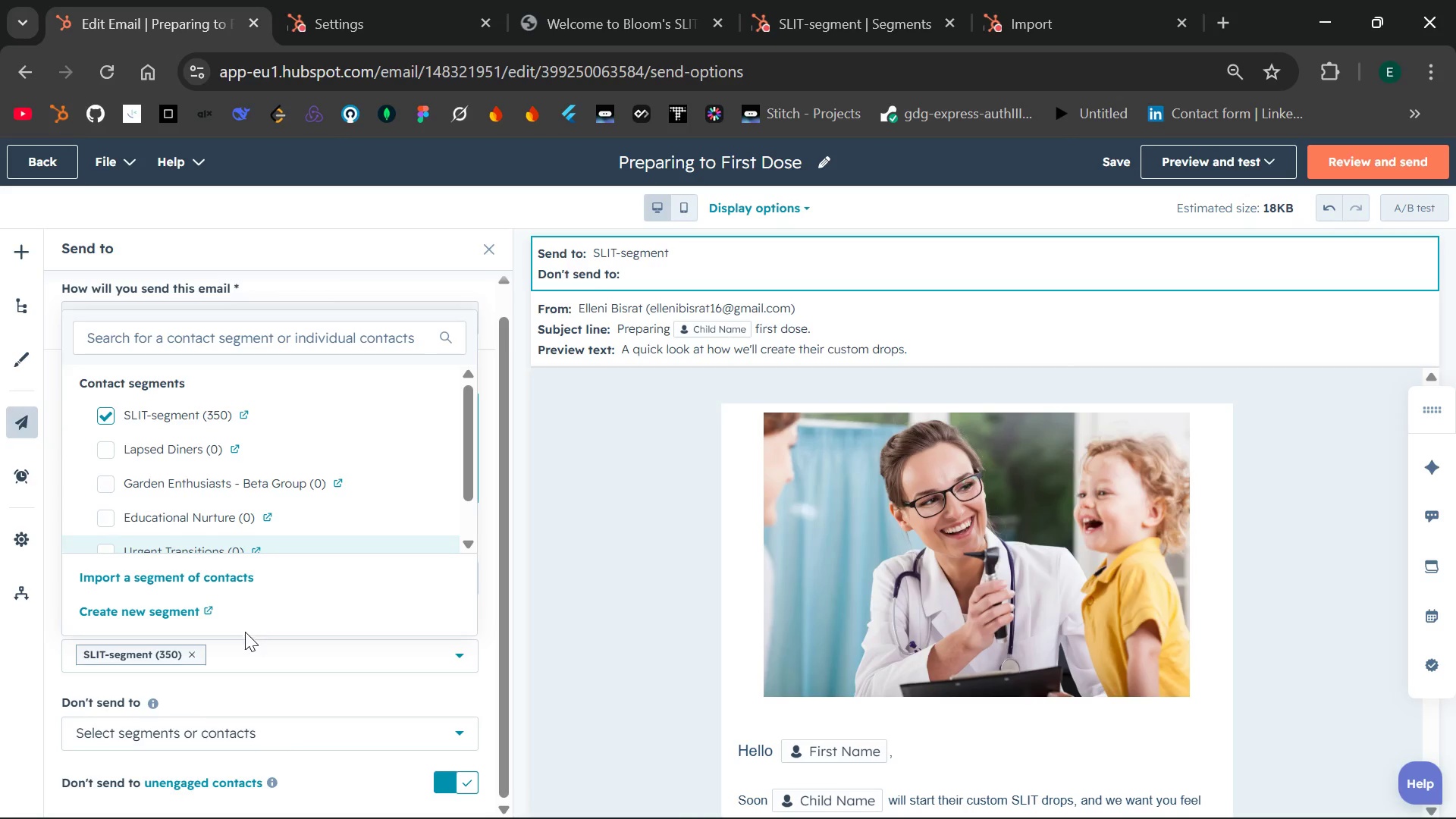 
left_click([246, 654])
 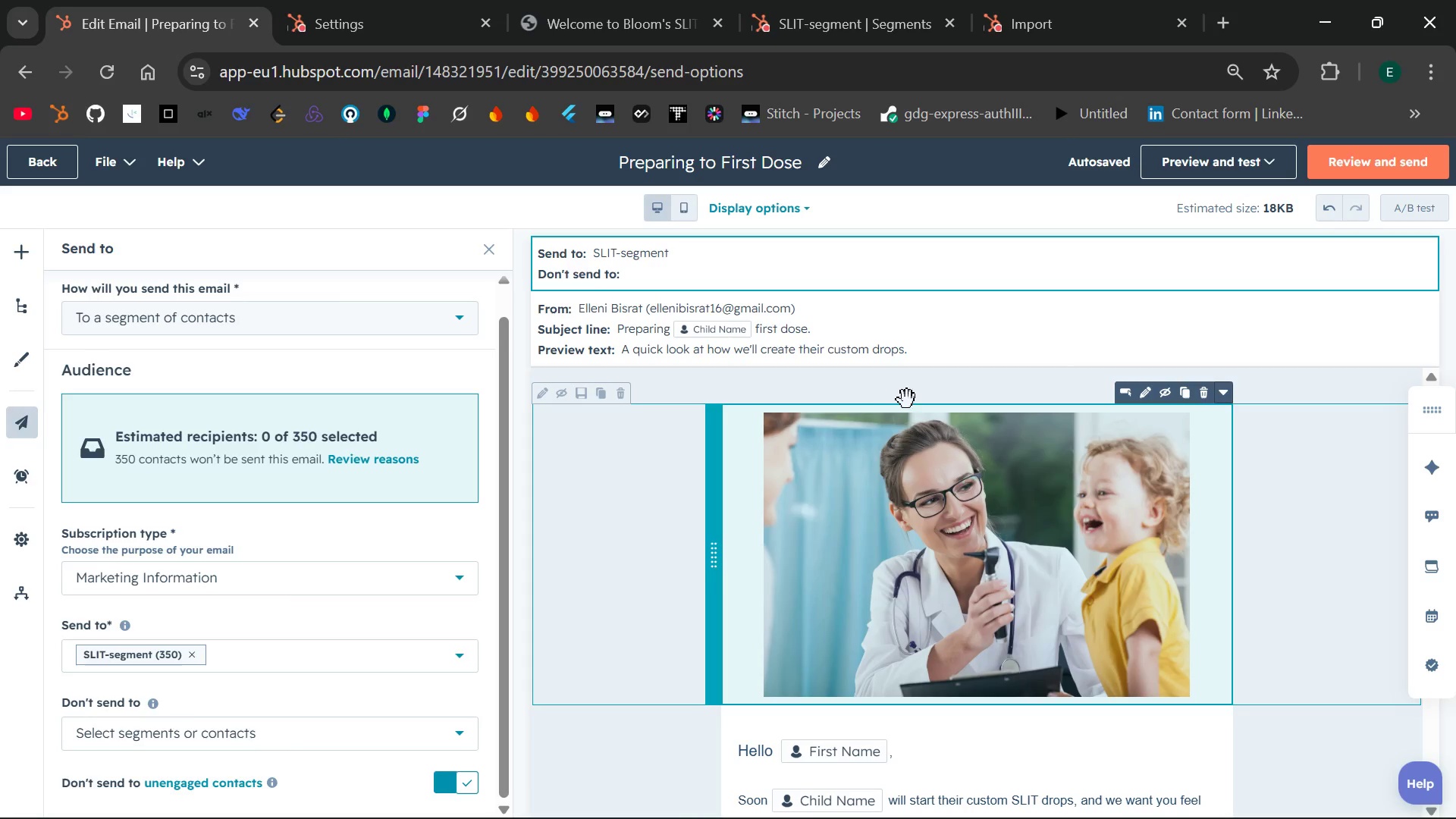 
wait(15.06)
 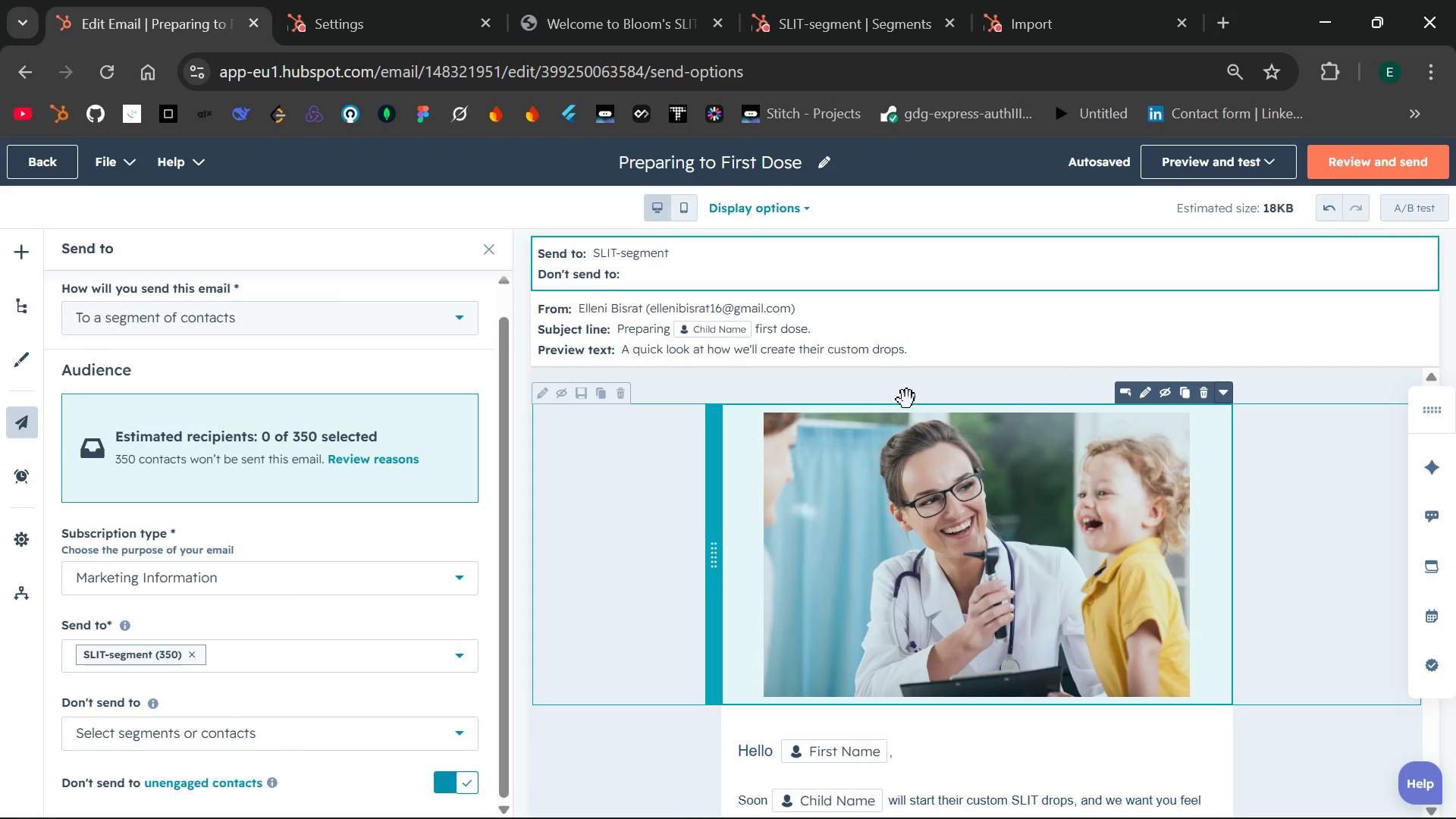 
left_click([1360, 162])
 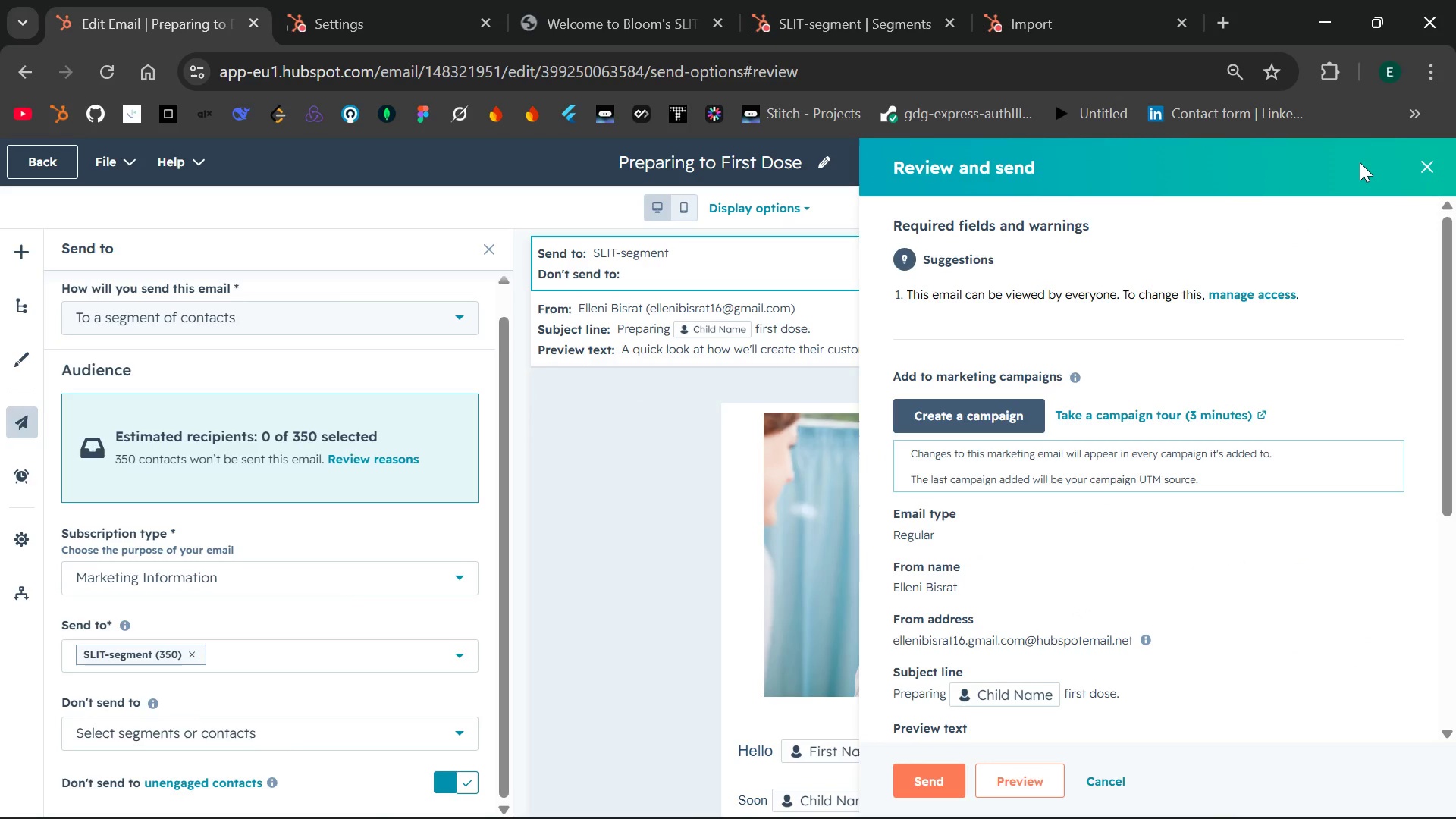 
wait(8.53)
 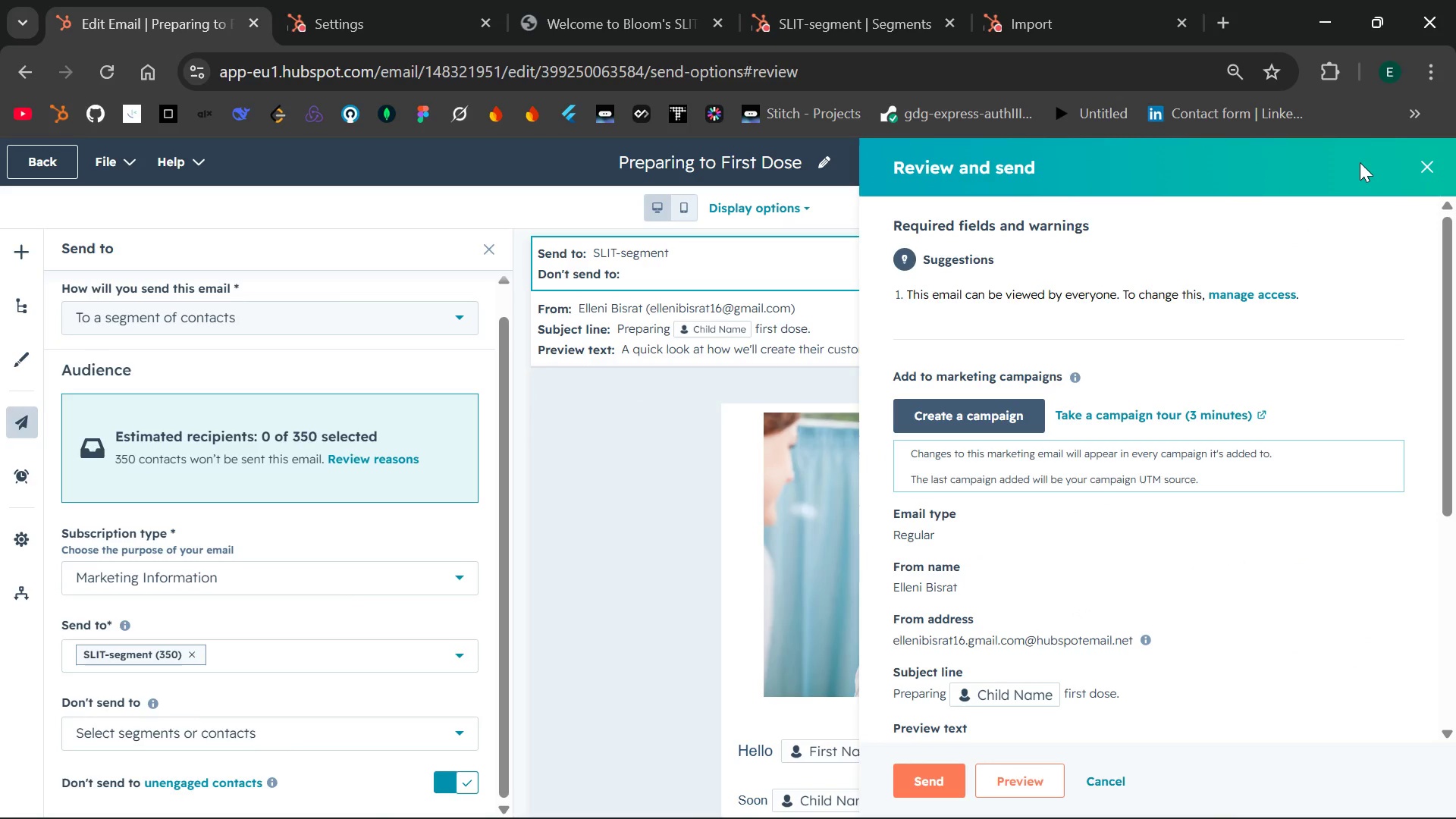 
left_click_drag(start_coordinate=[1062, 629], to_coordinate=[994, 731])
 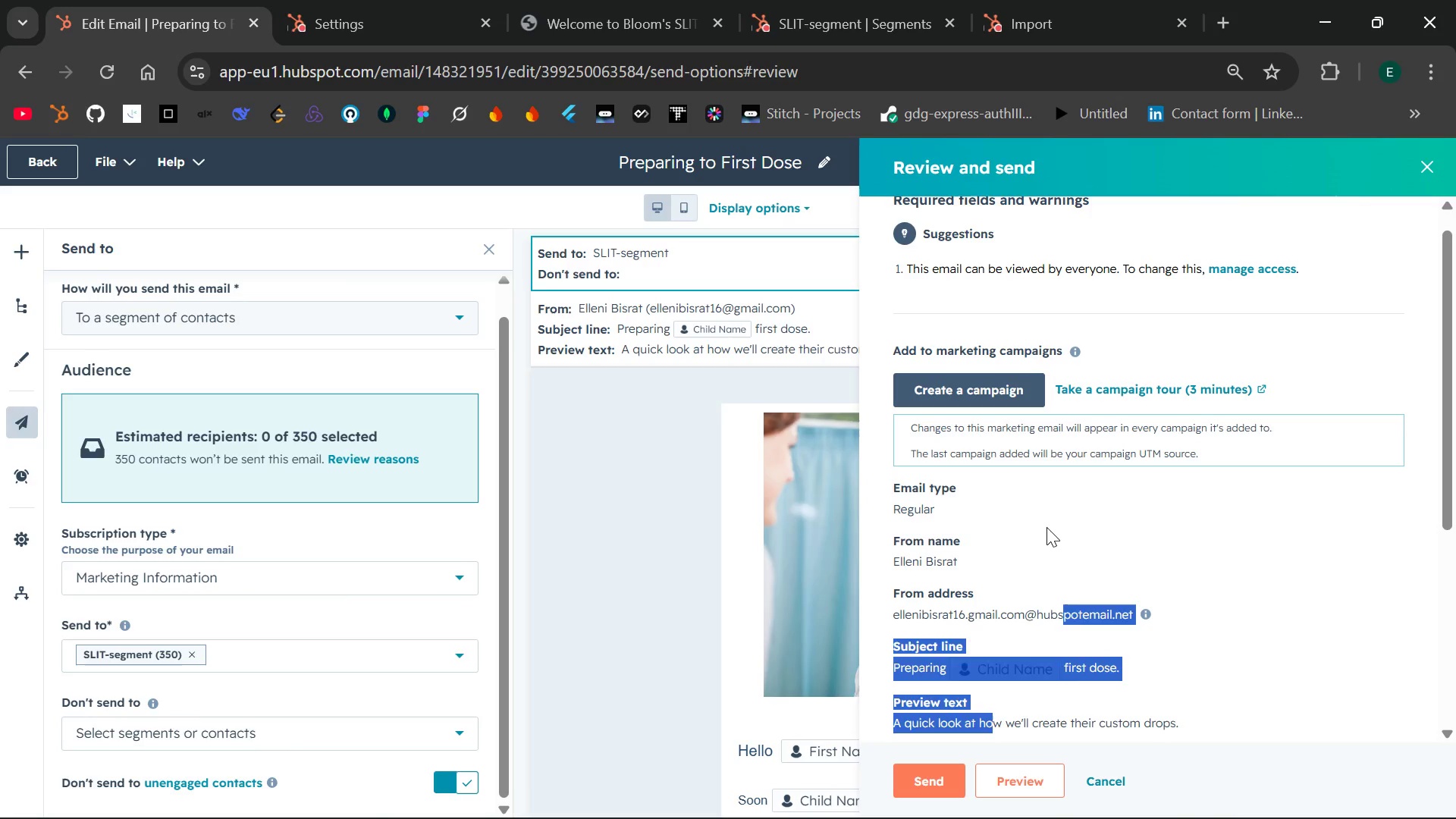 
left_click([1046, 527])
 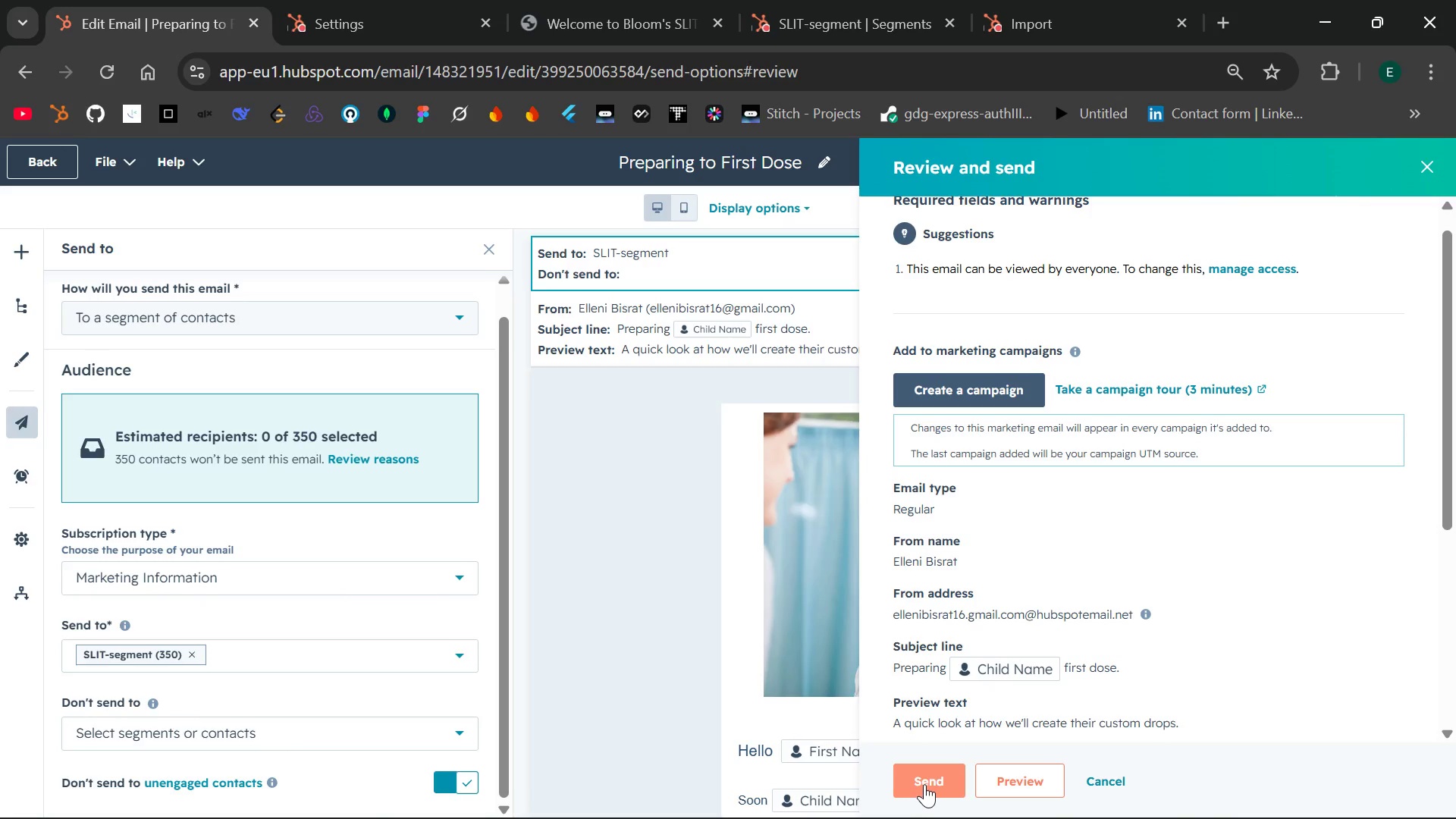 
left_click([924, 784])
 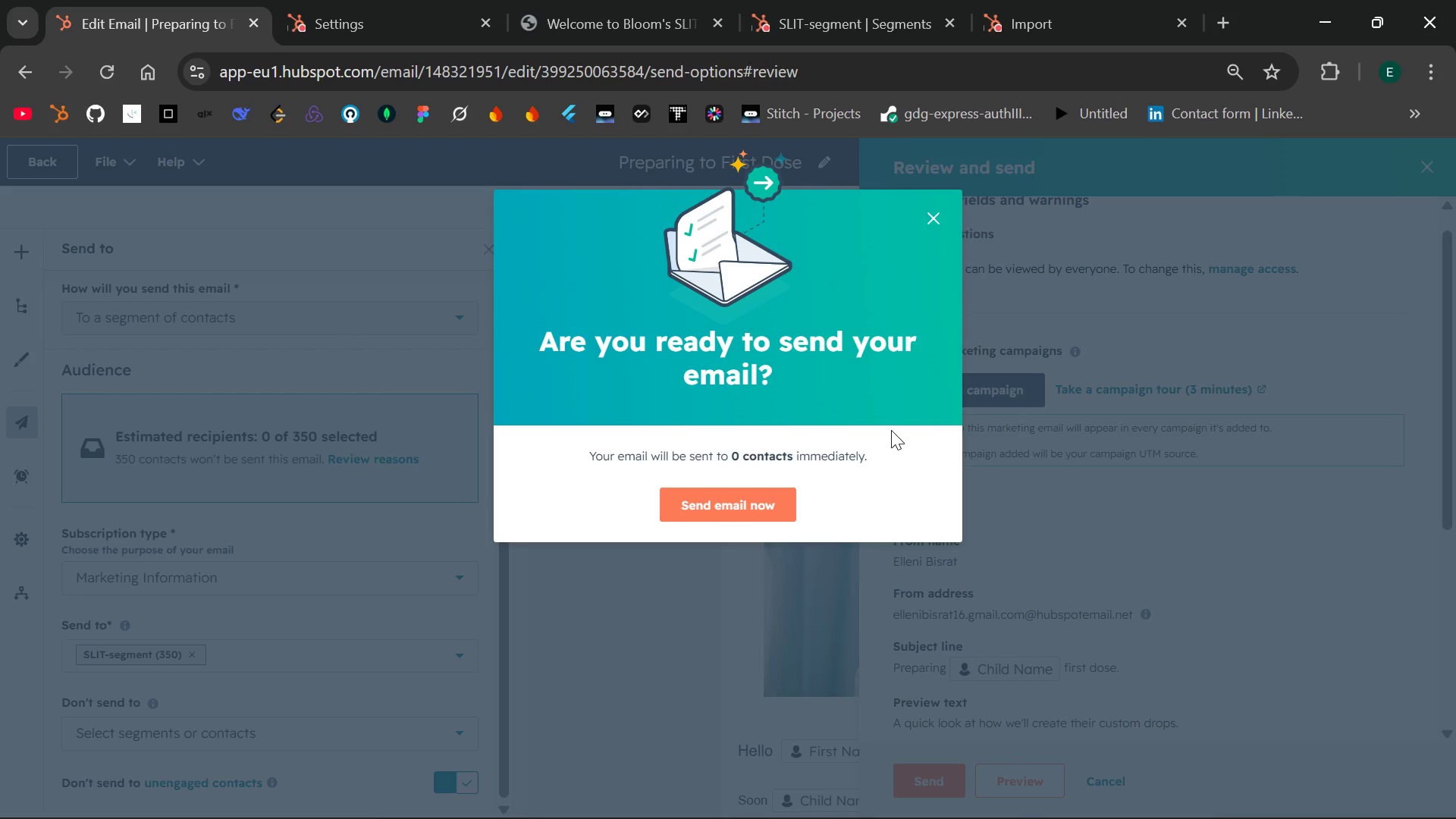 
wait(5.77)
 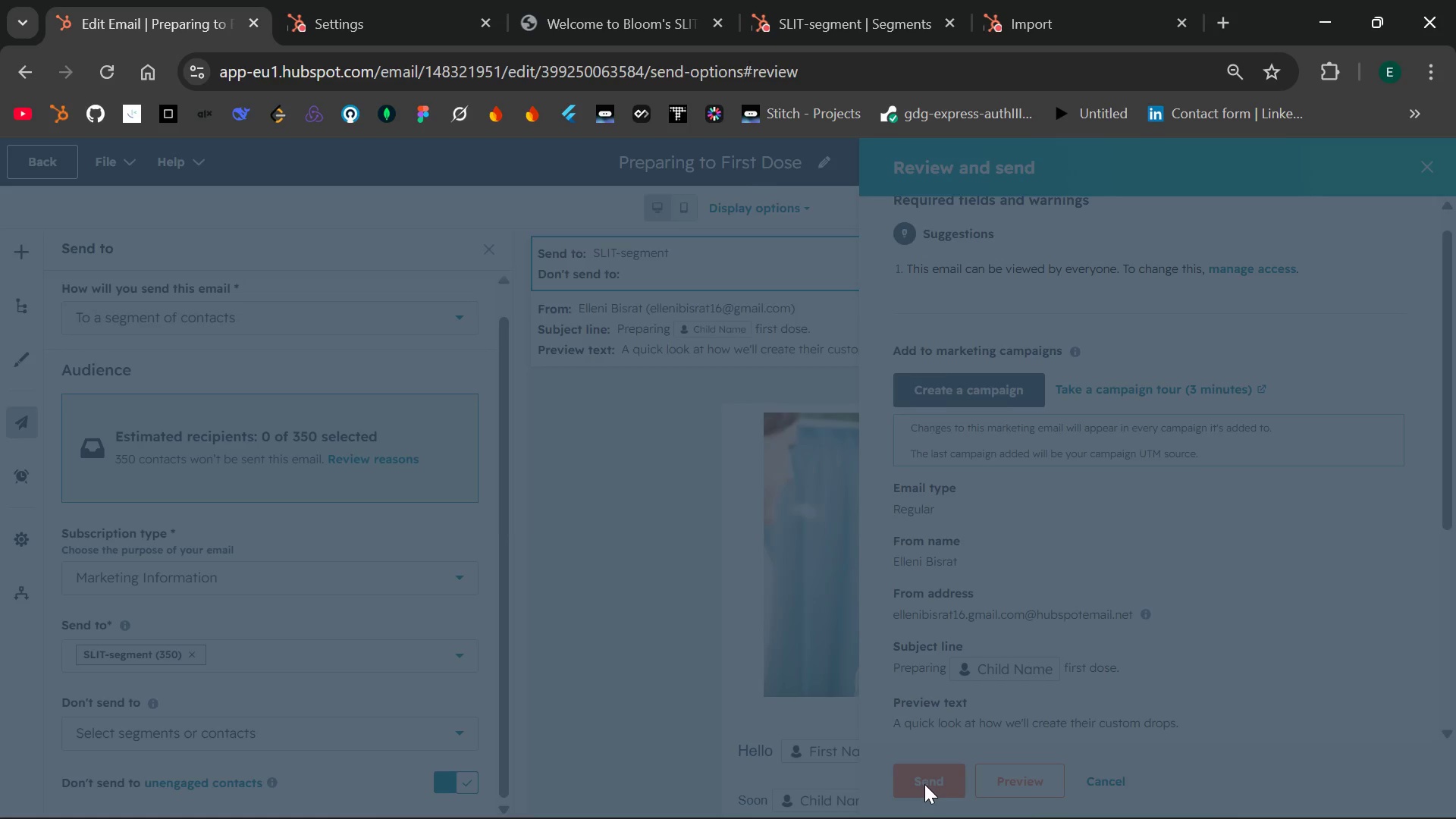 
left_click([722, 502])
 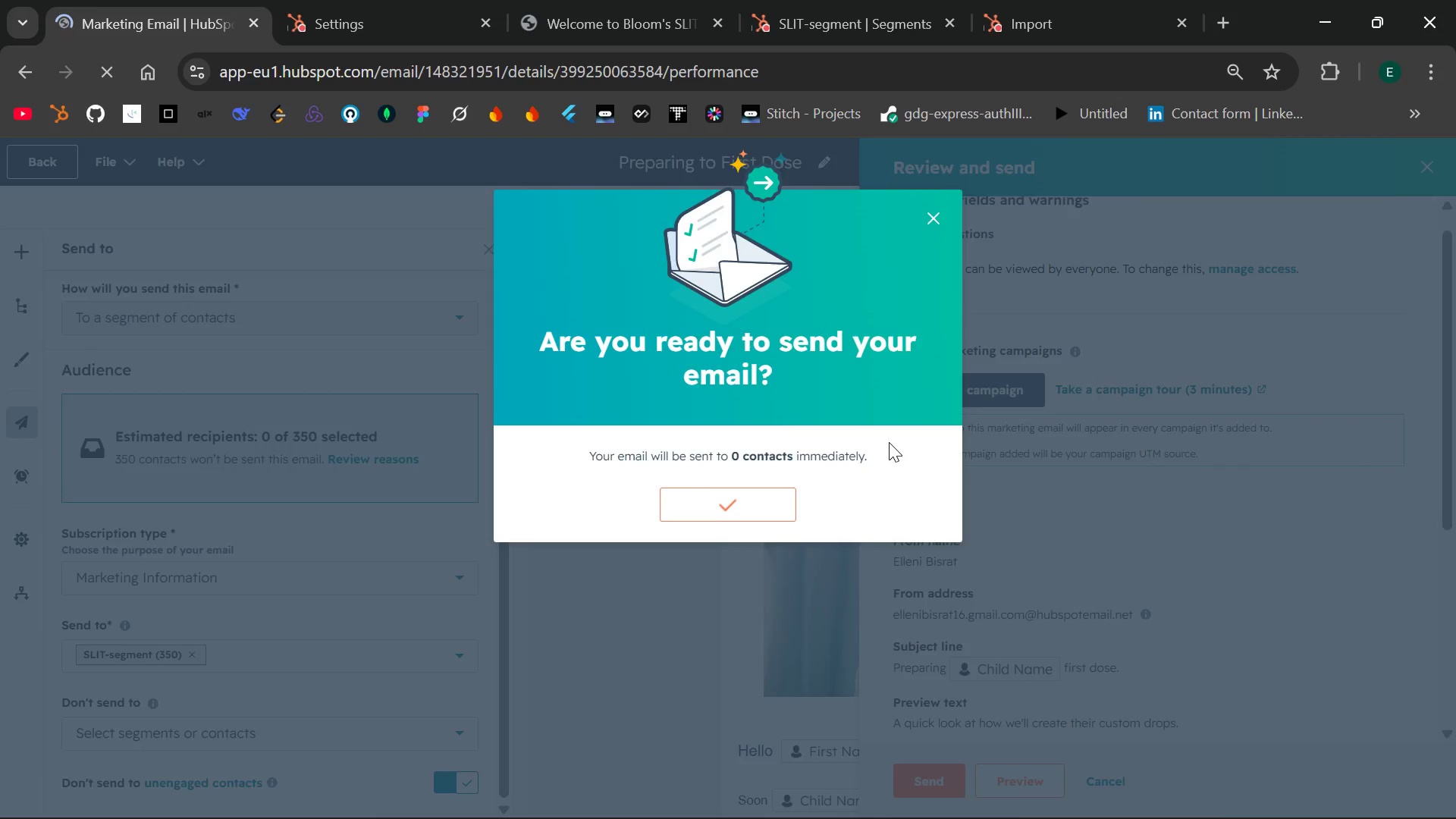 